 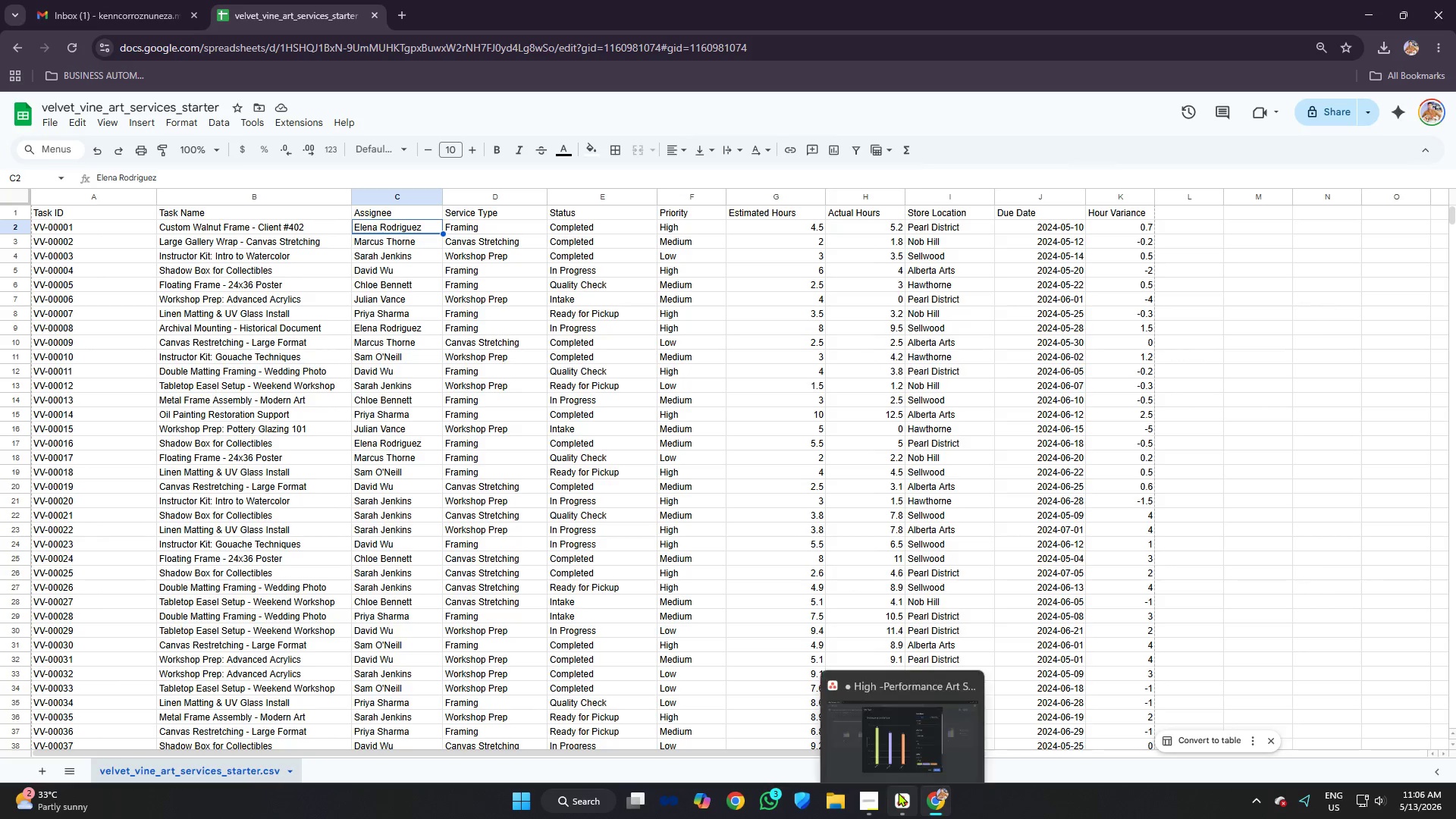 
left_click([898, 792])
 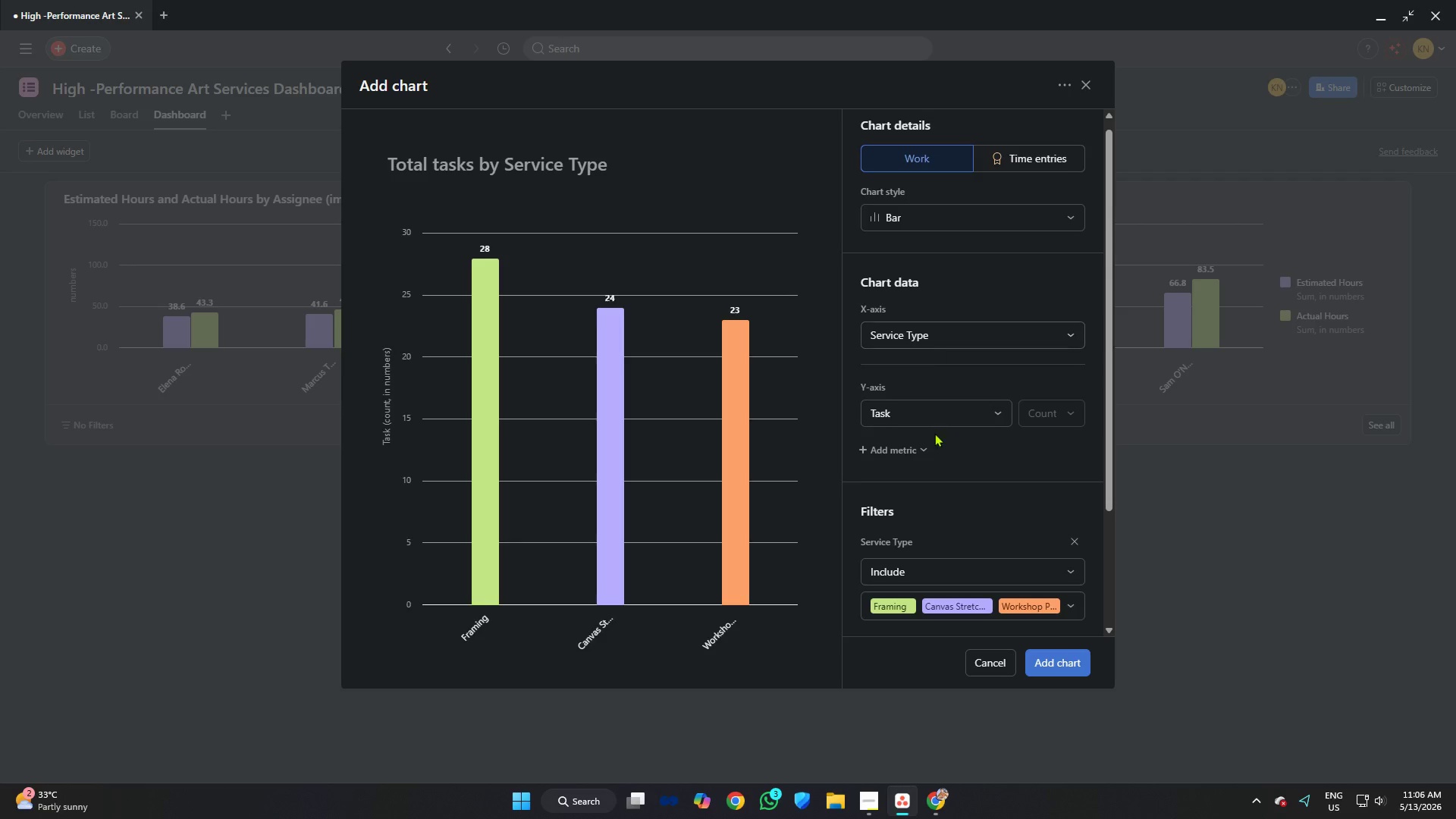 
left_click([934, 416])
 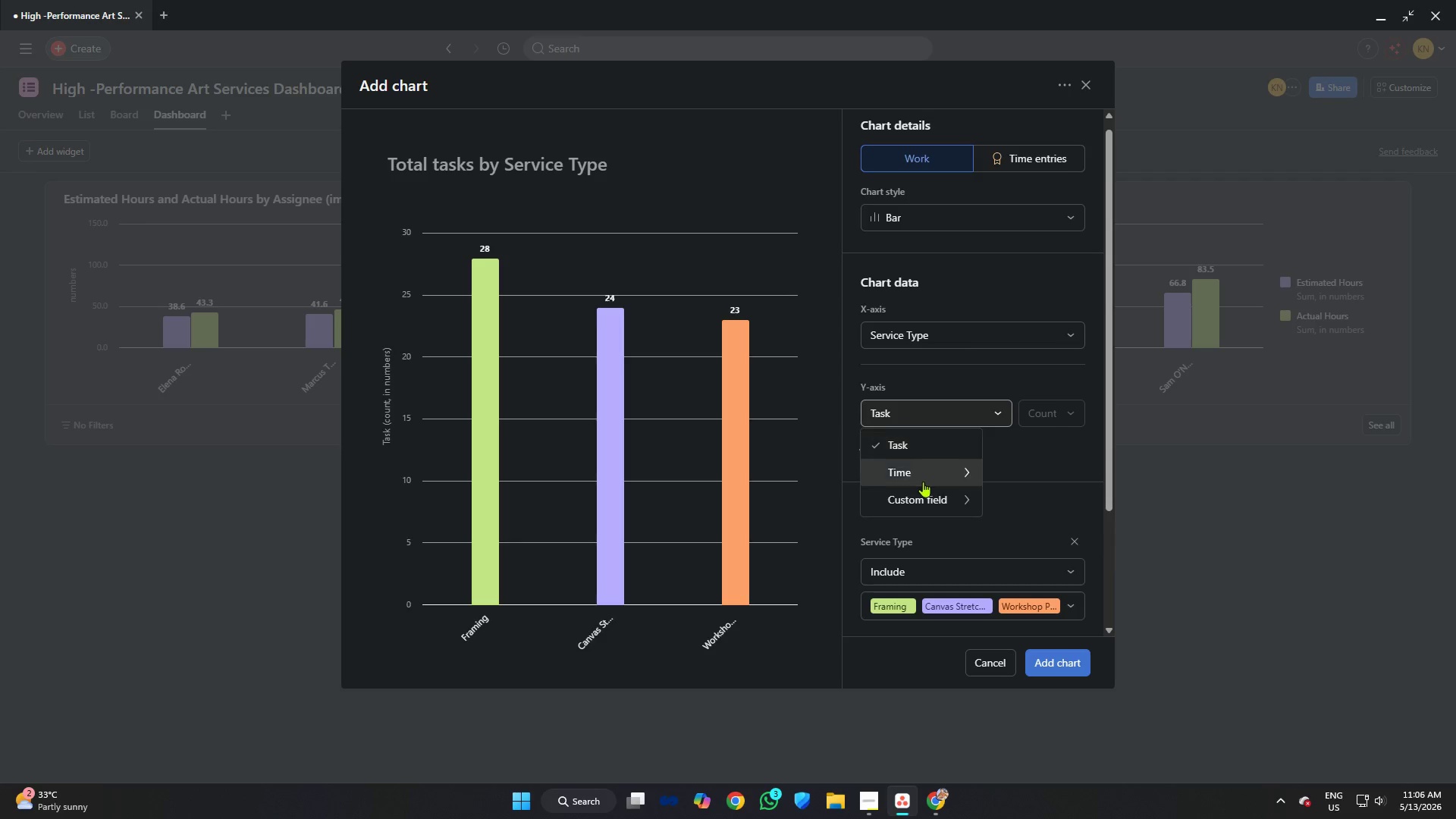 
left_click([915, 538])
 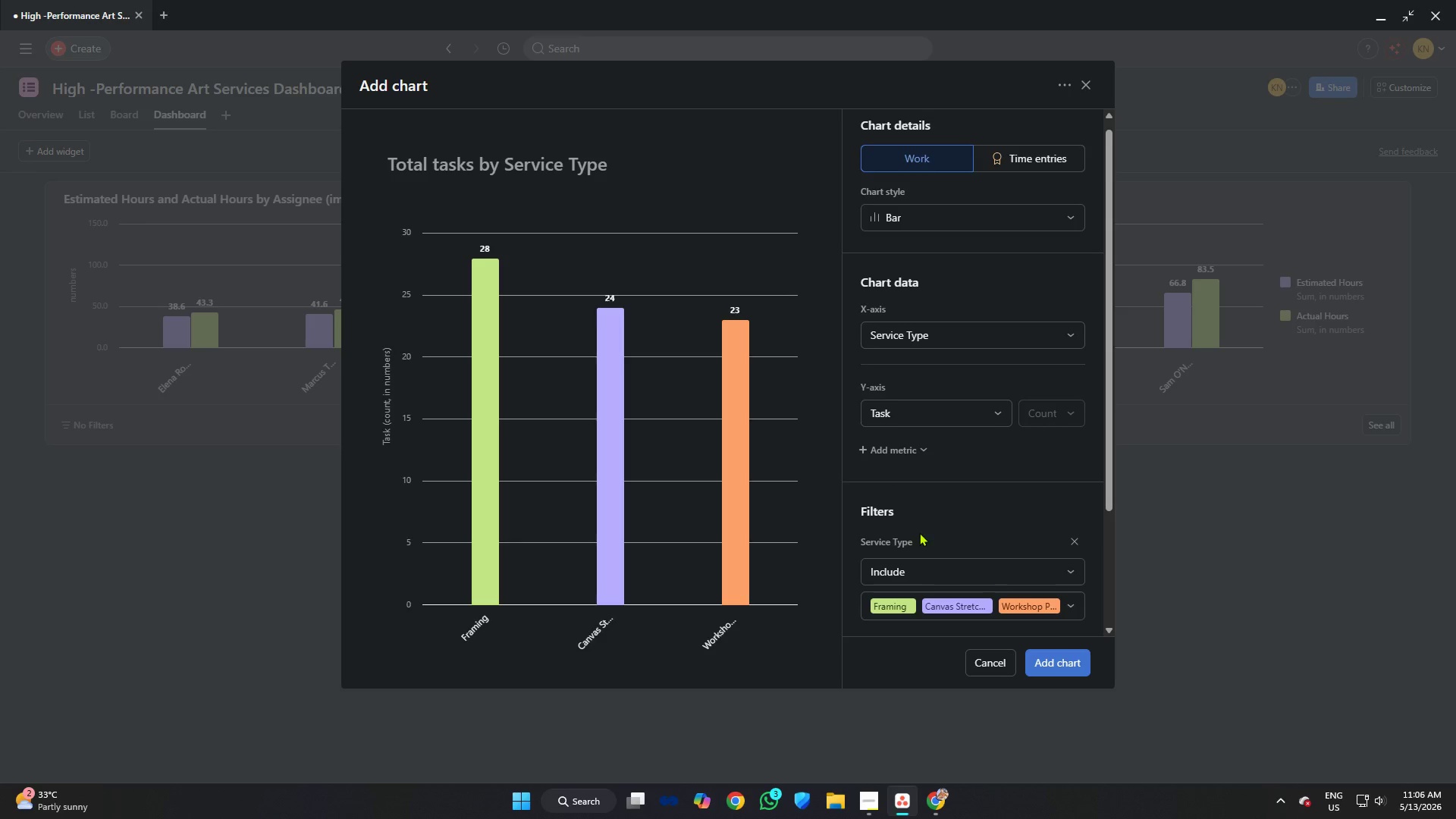 
scroll: coordinate [949, 508], scroll_direction: down, amount: 3.0
 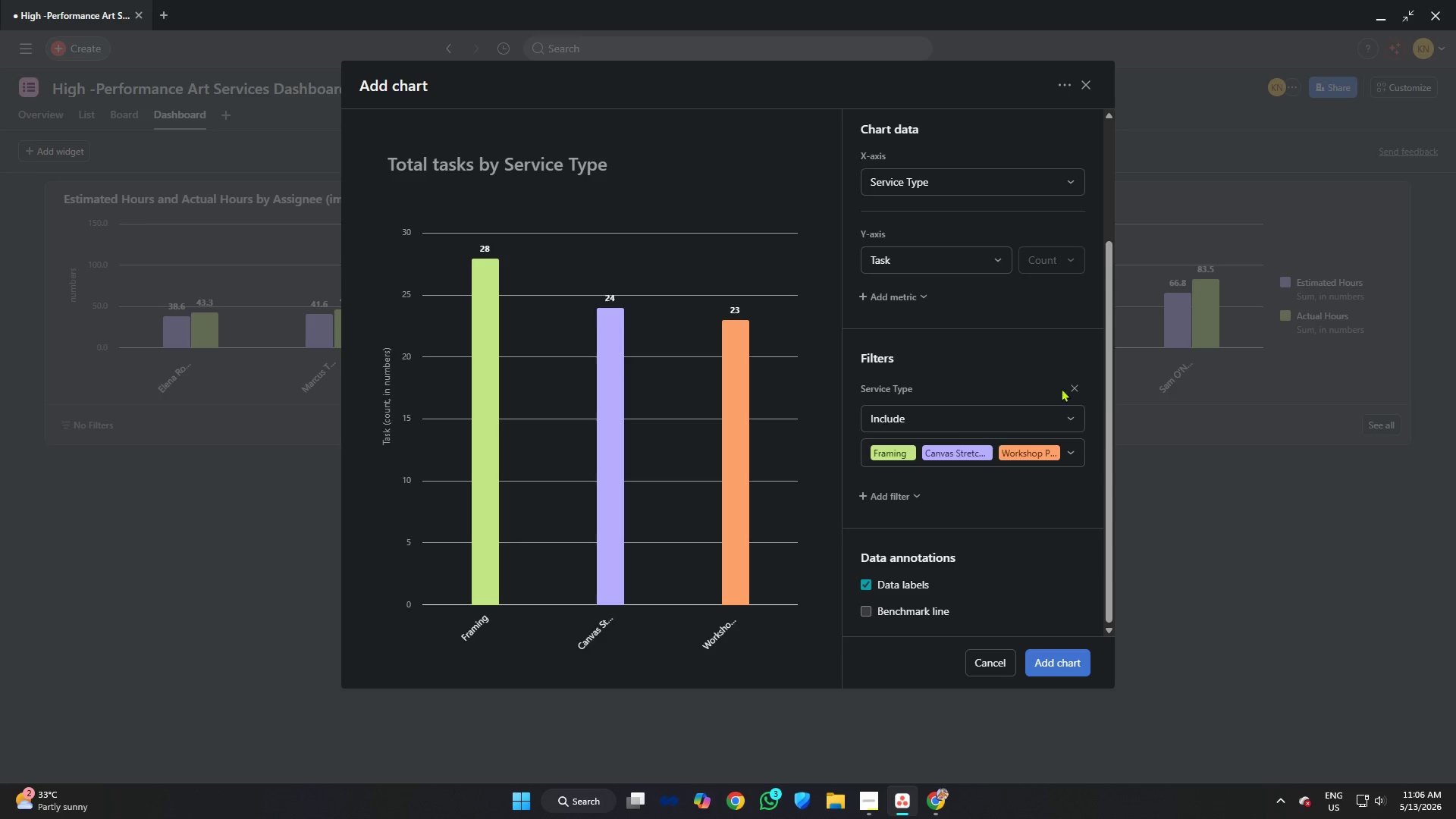 
left_click([1075, 387])
 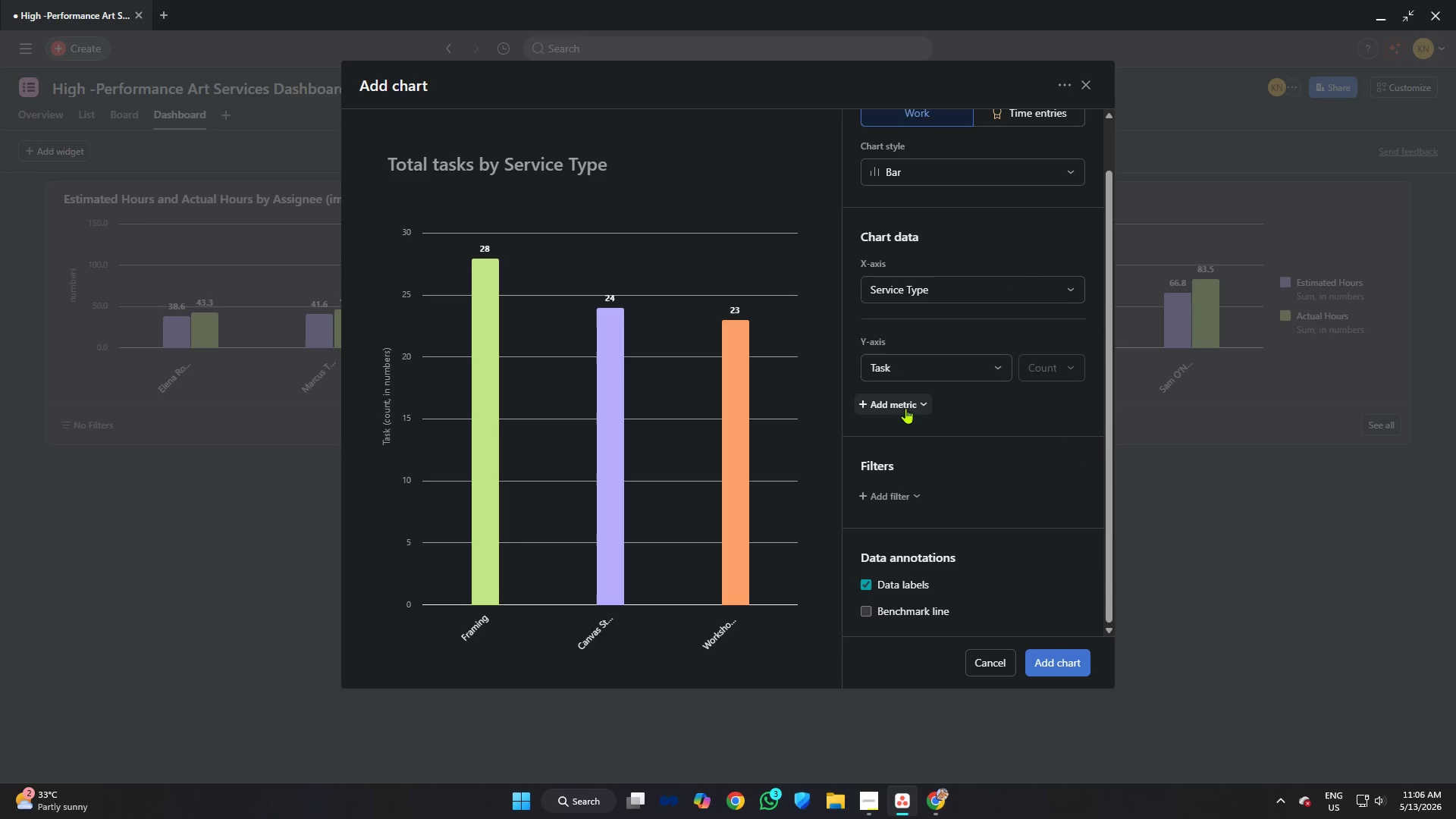 
left_click([904, 408])
 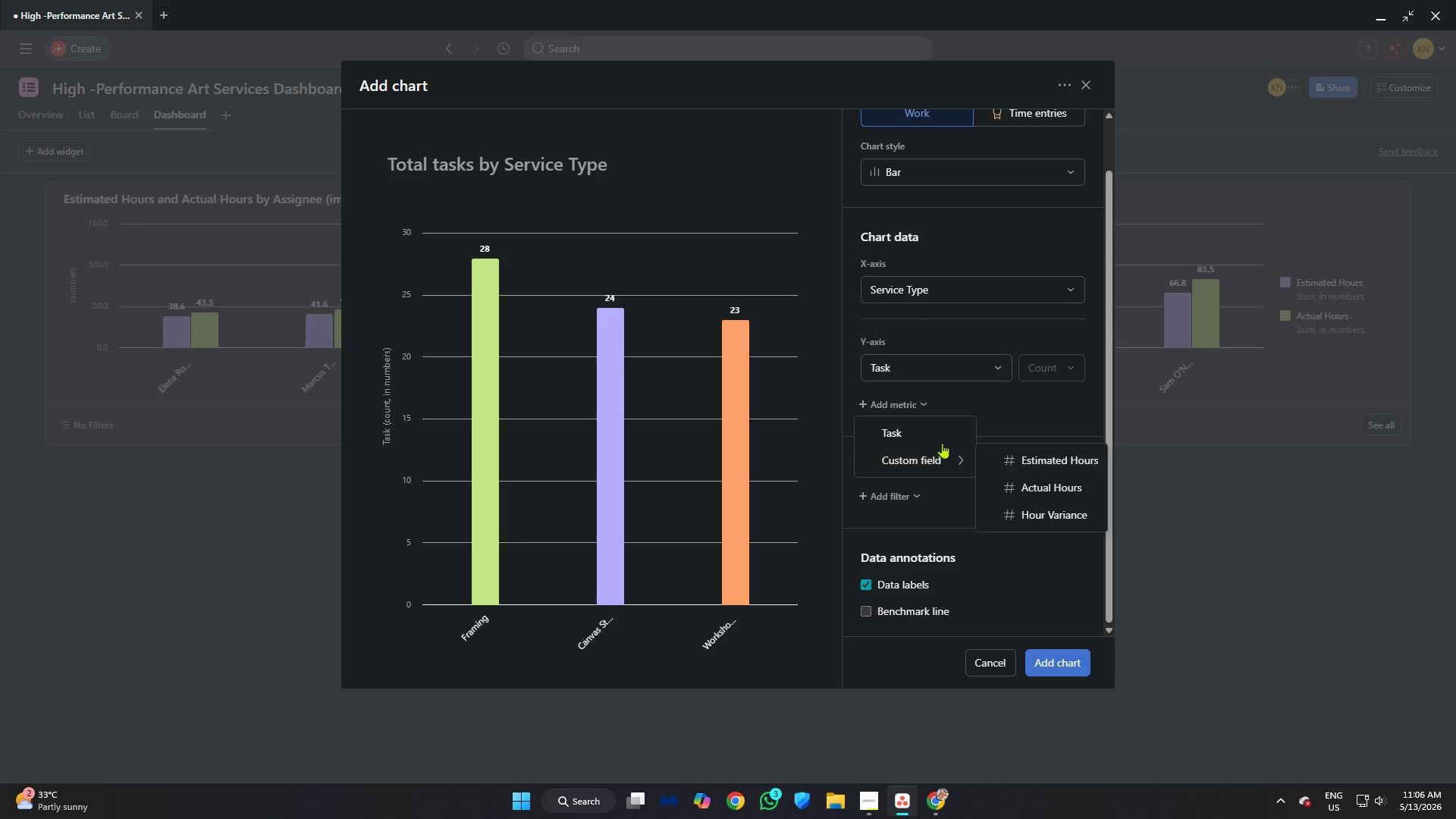 
left_click([1005, 400])
 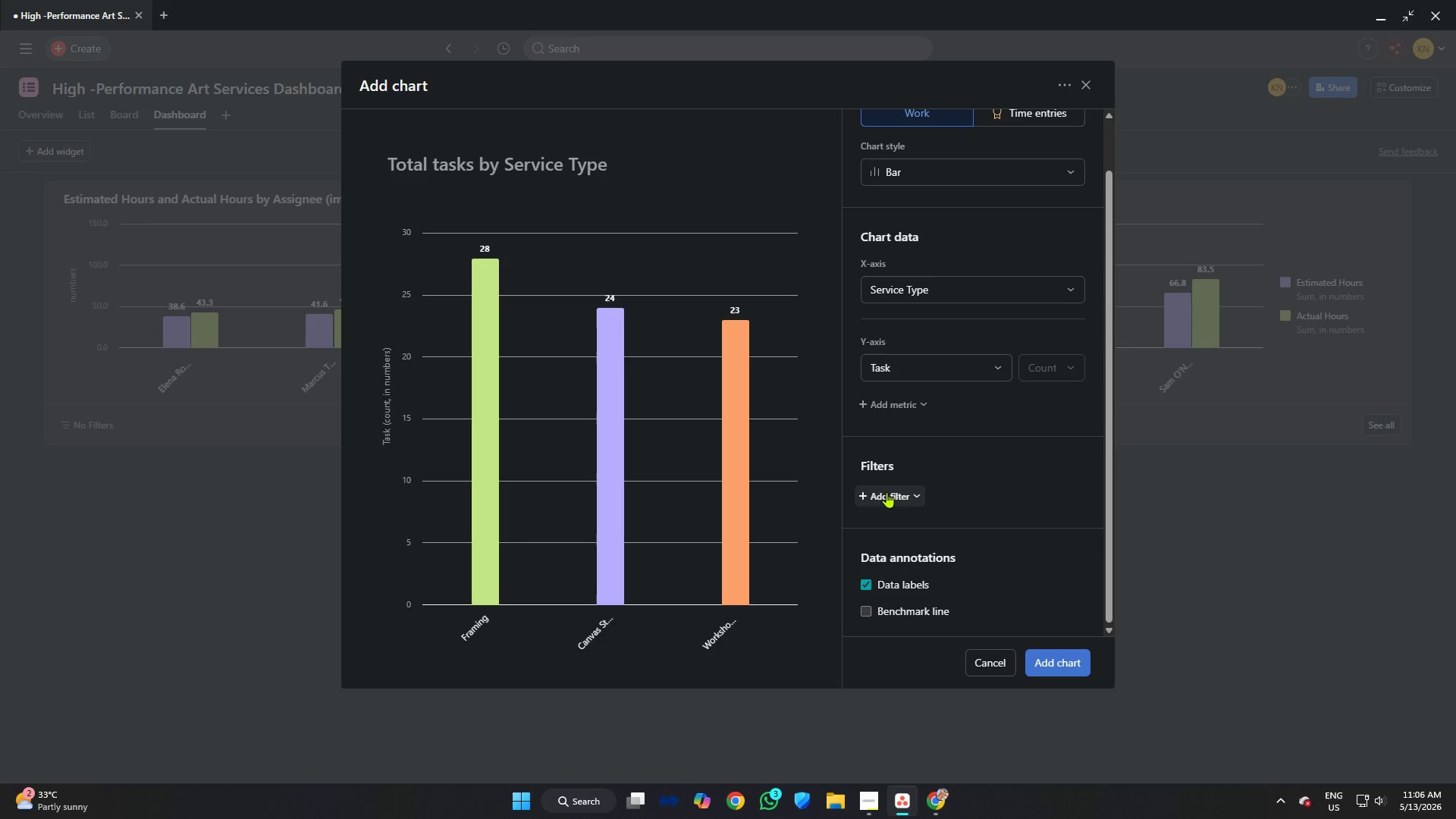 
left_click([888, 488])
 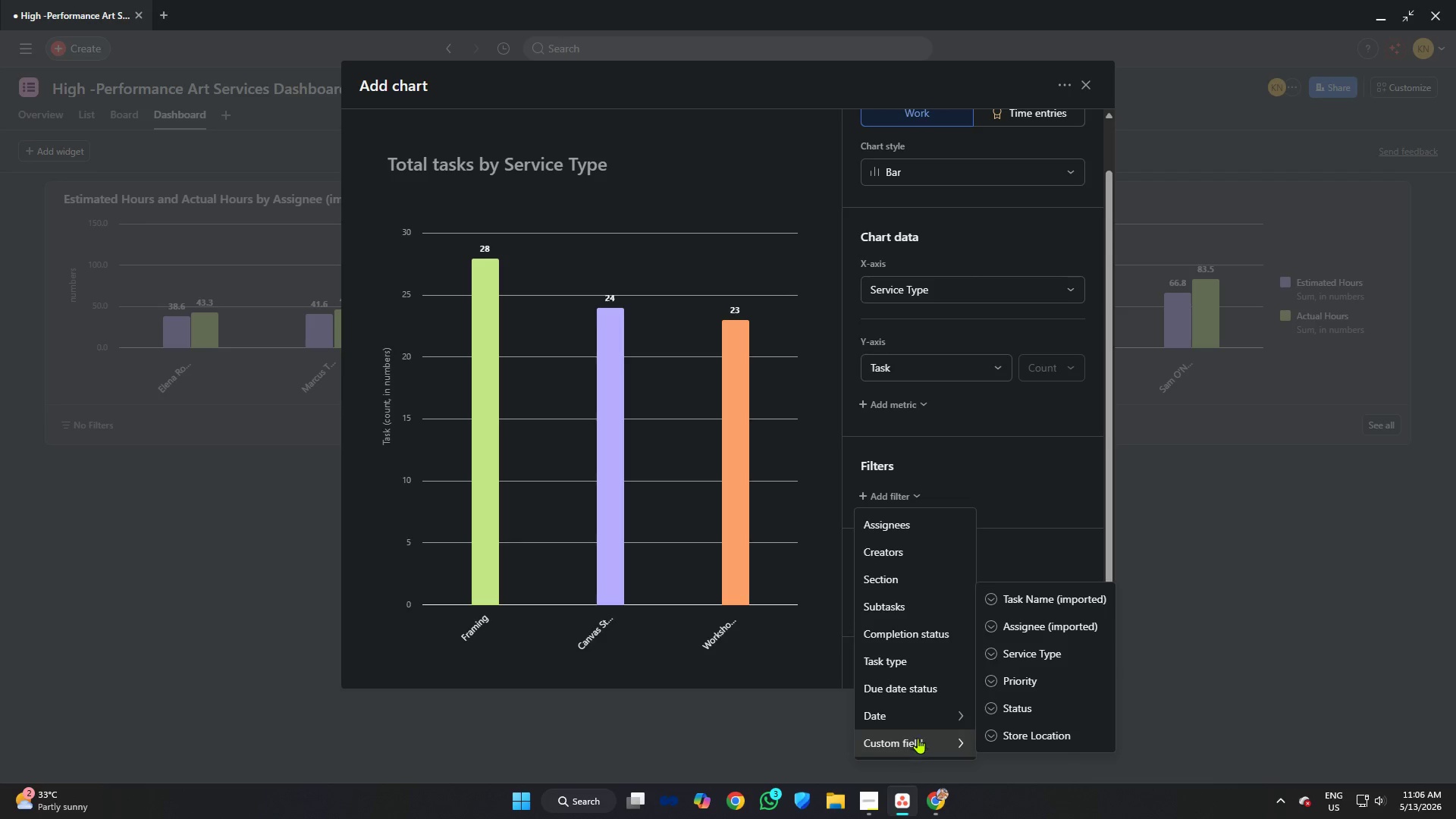 
left_click([1037, 623])
 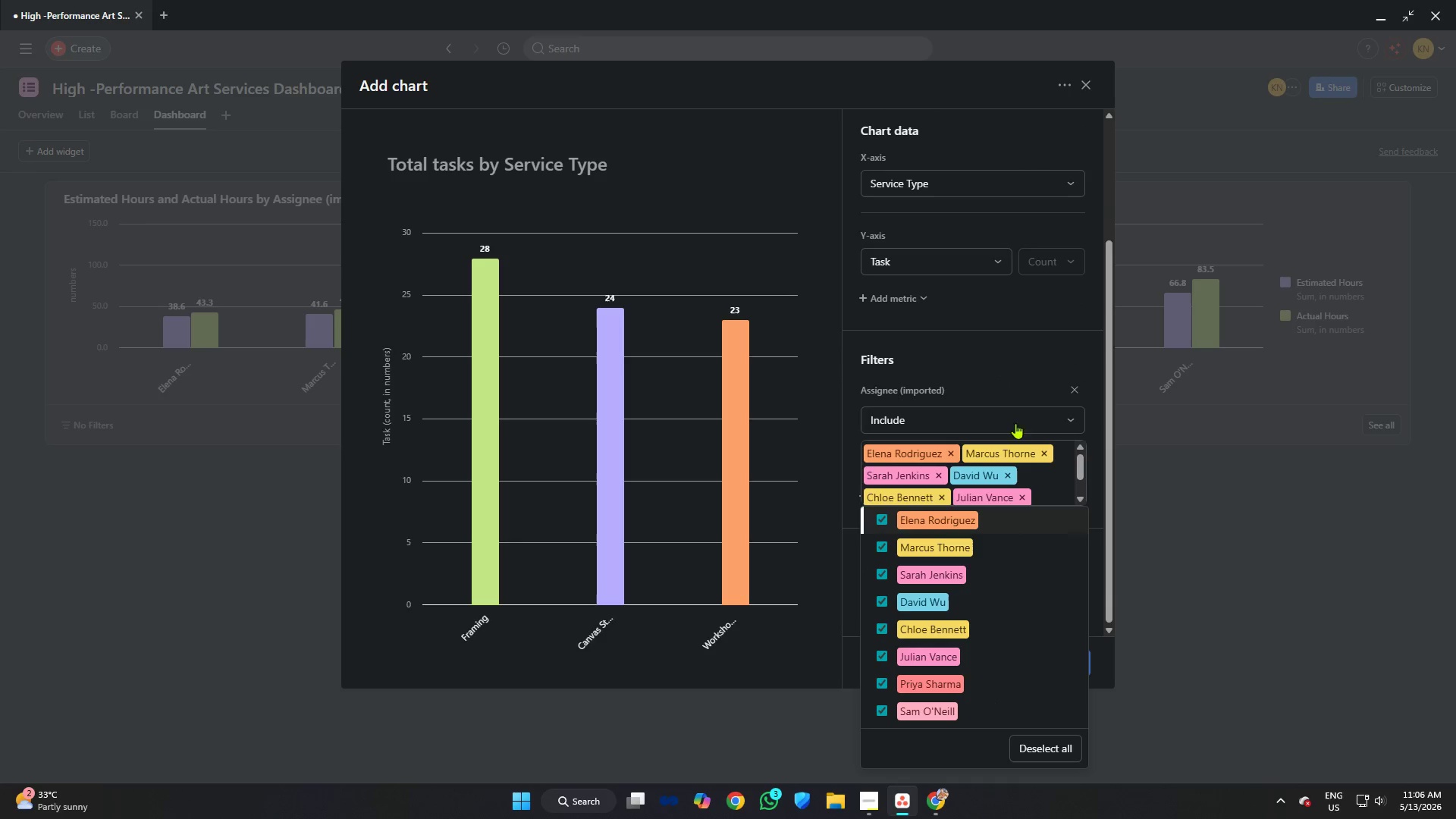 
left_click([999, 383])
 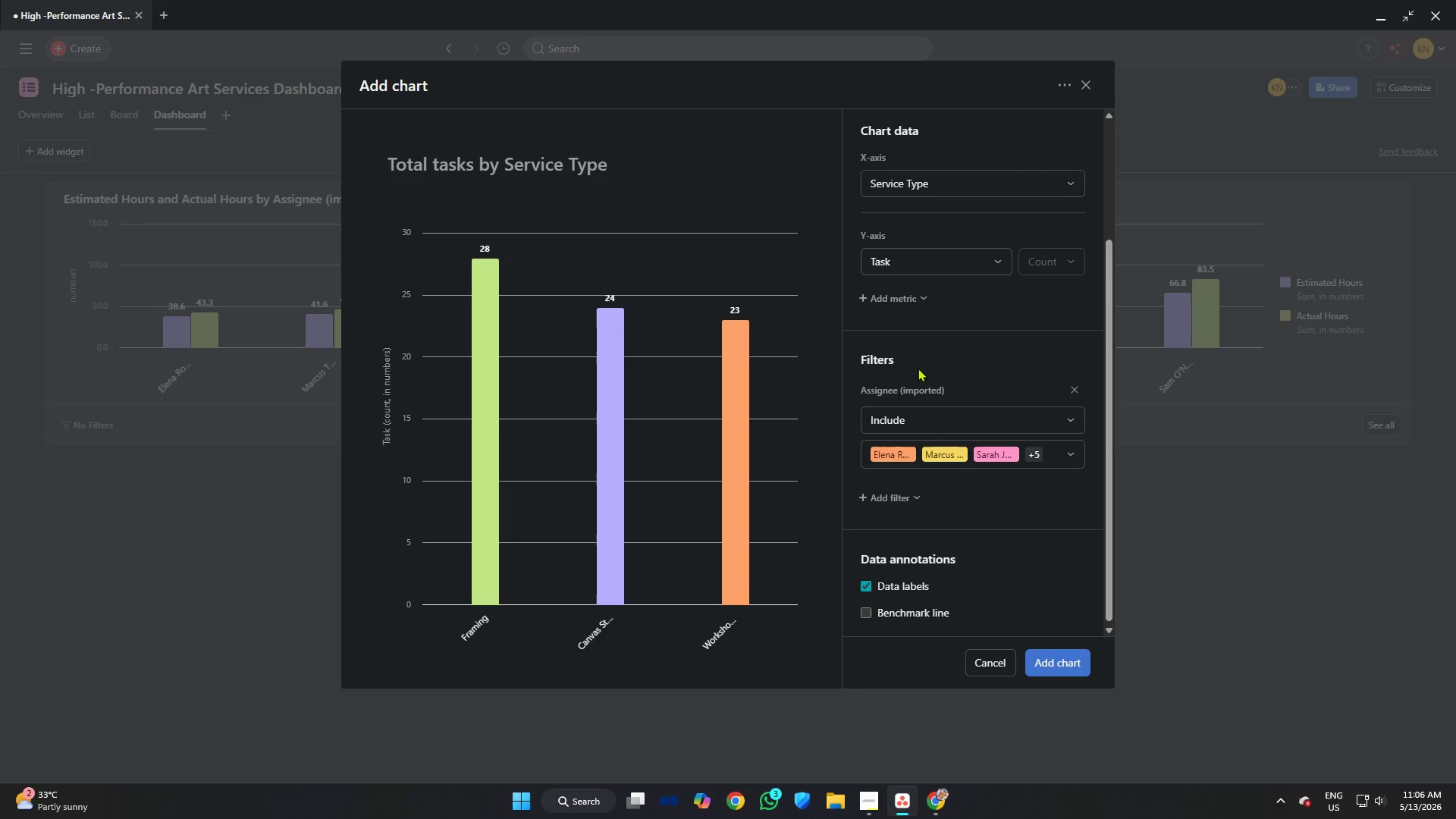 
wait(5.38)
 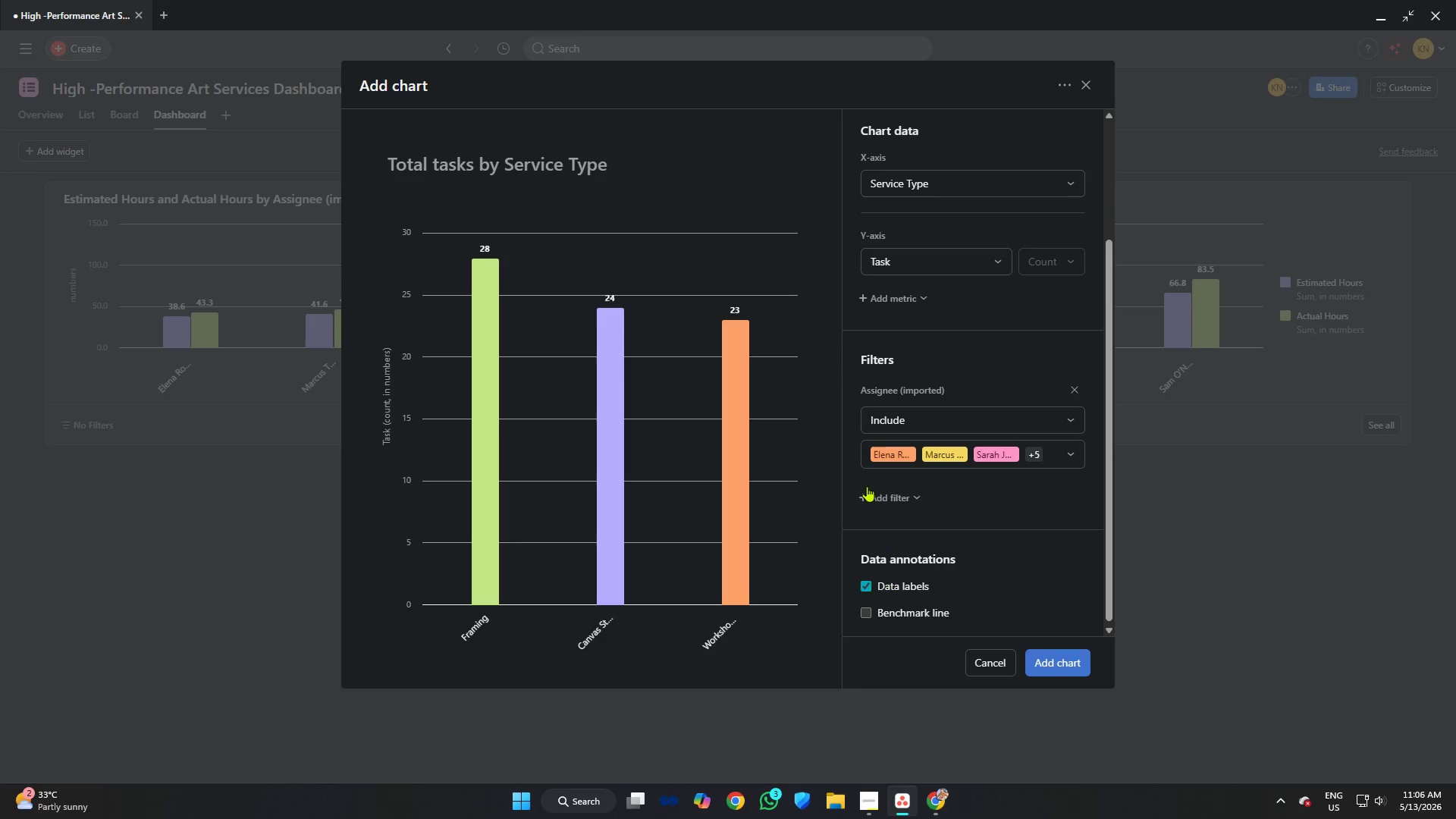 
left_click([927, 265])
 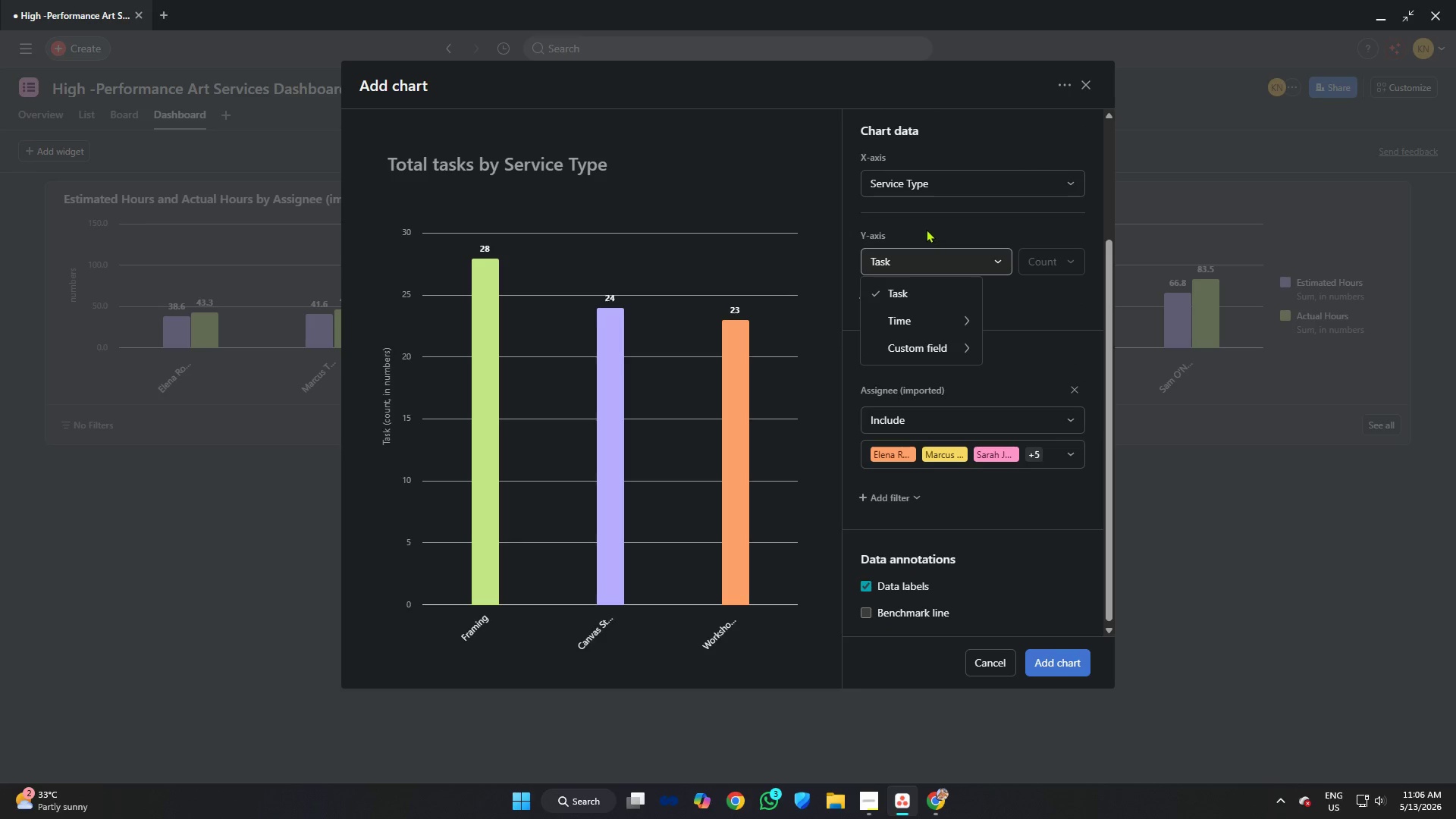 
left_click([926, 187])
 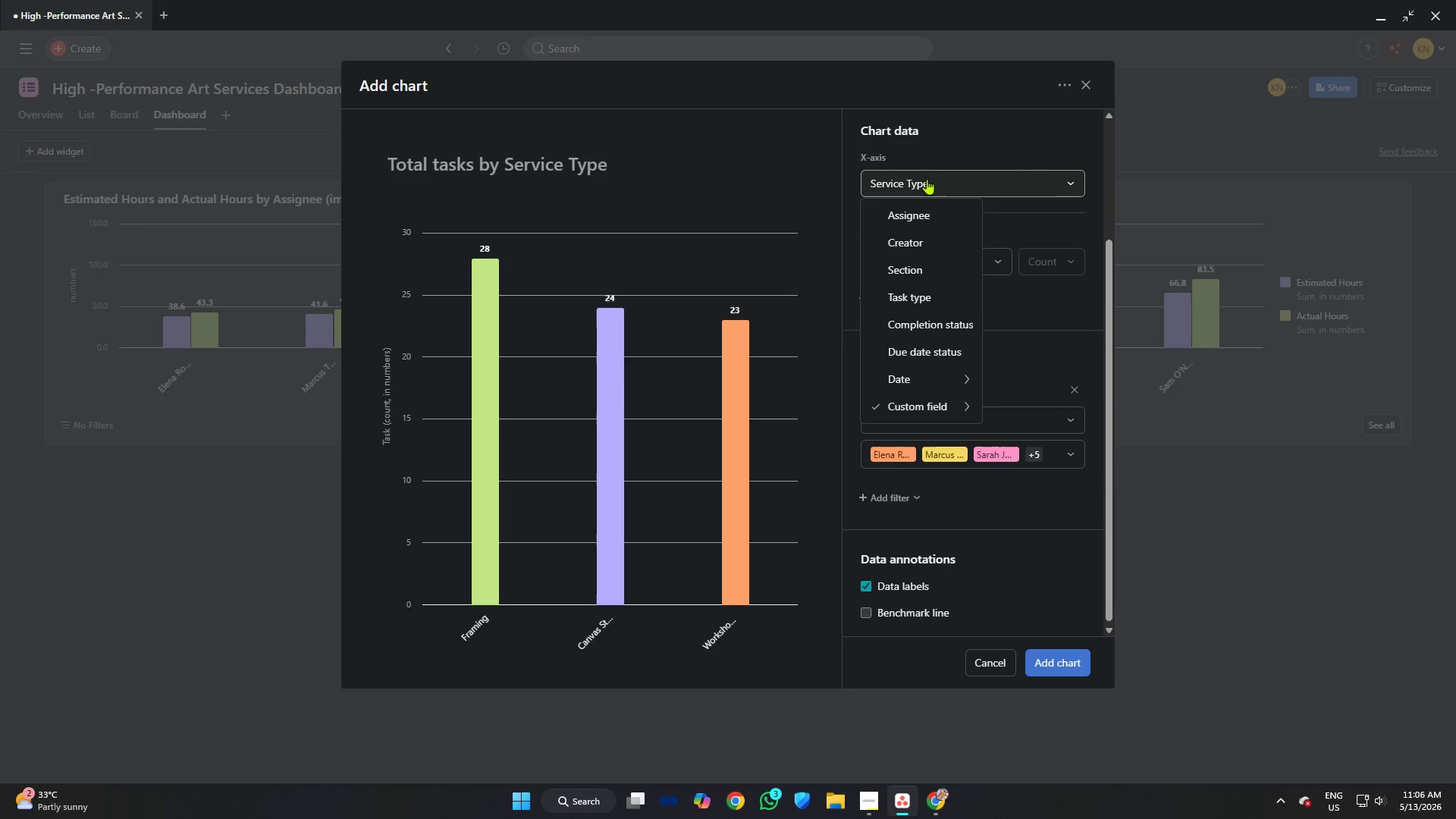 
scroll: coordinate [929, 177], scroll_direction: up, amount: 3.0
 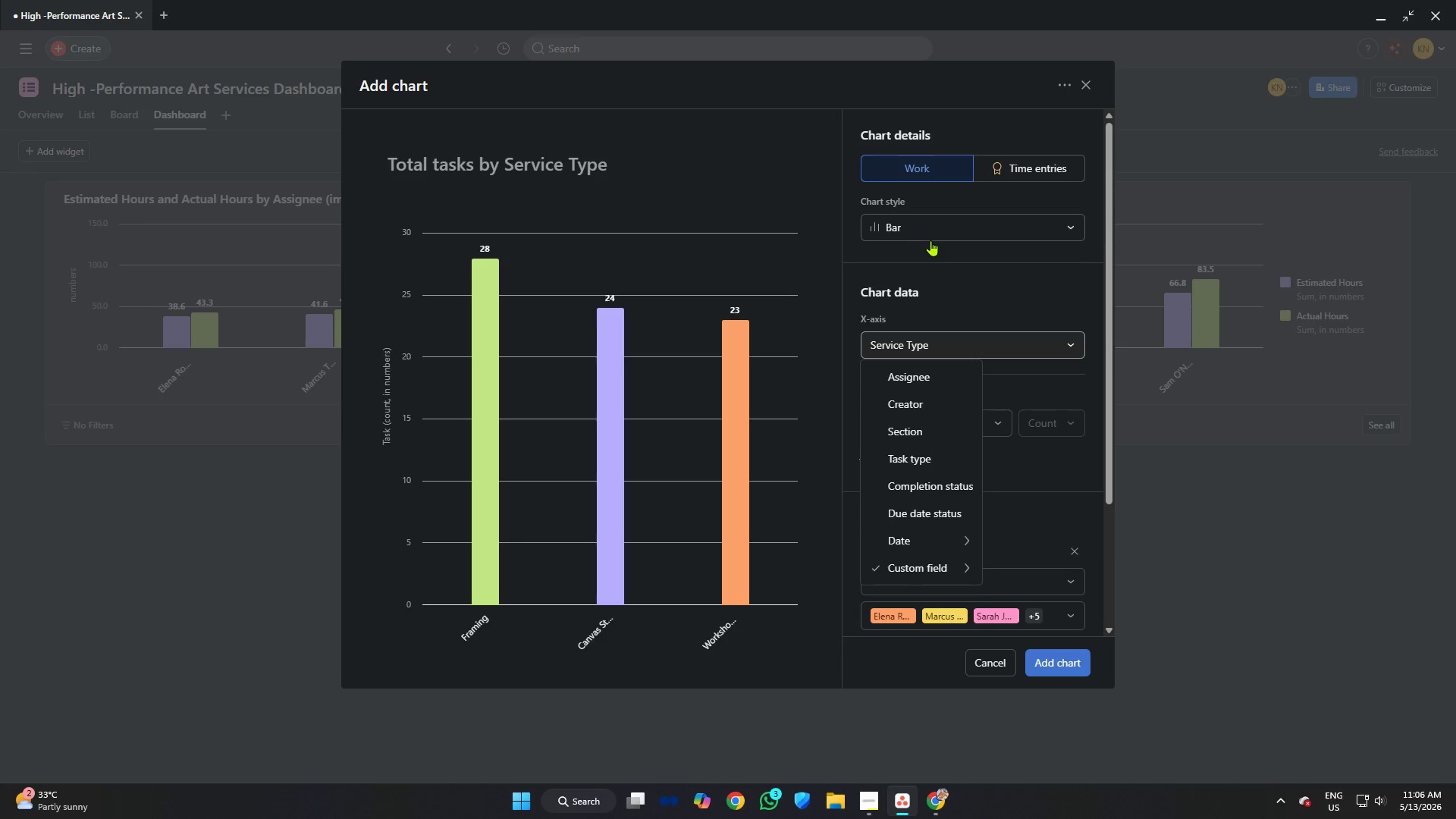 
left_click([934, 223])
 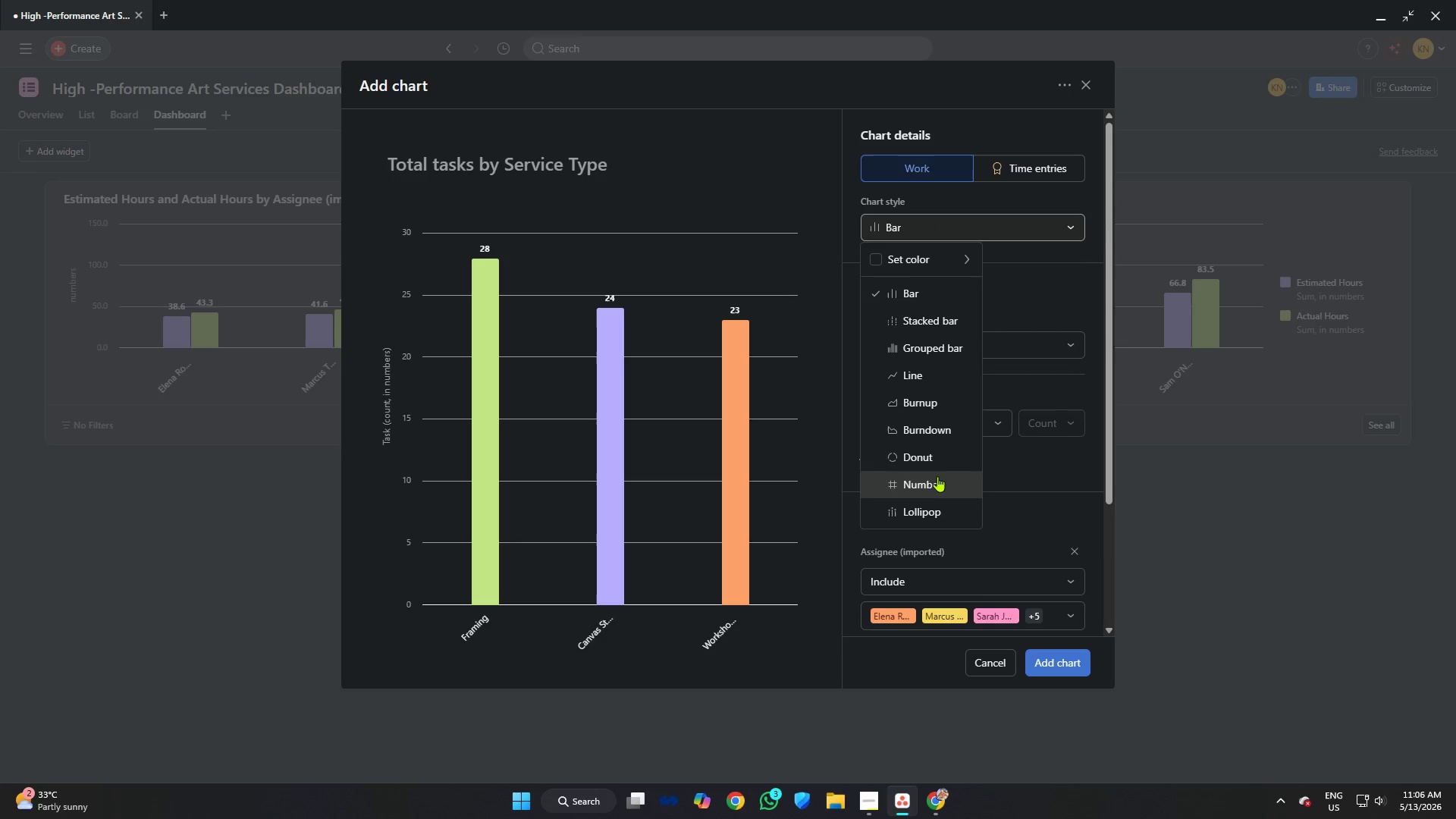 
left_click([937, 459])
 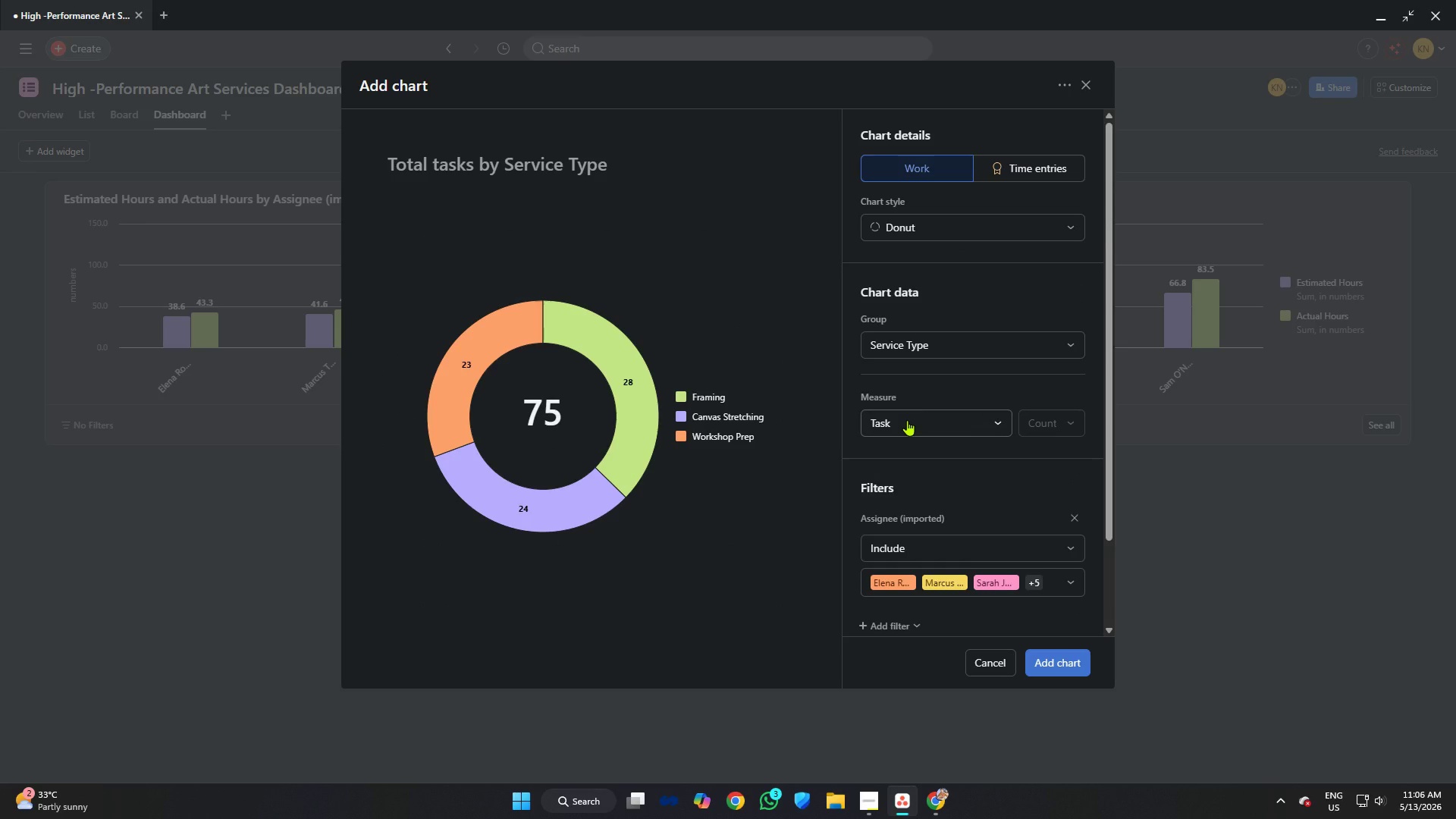 
left_click([1074, 513])
 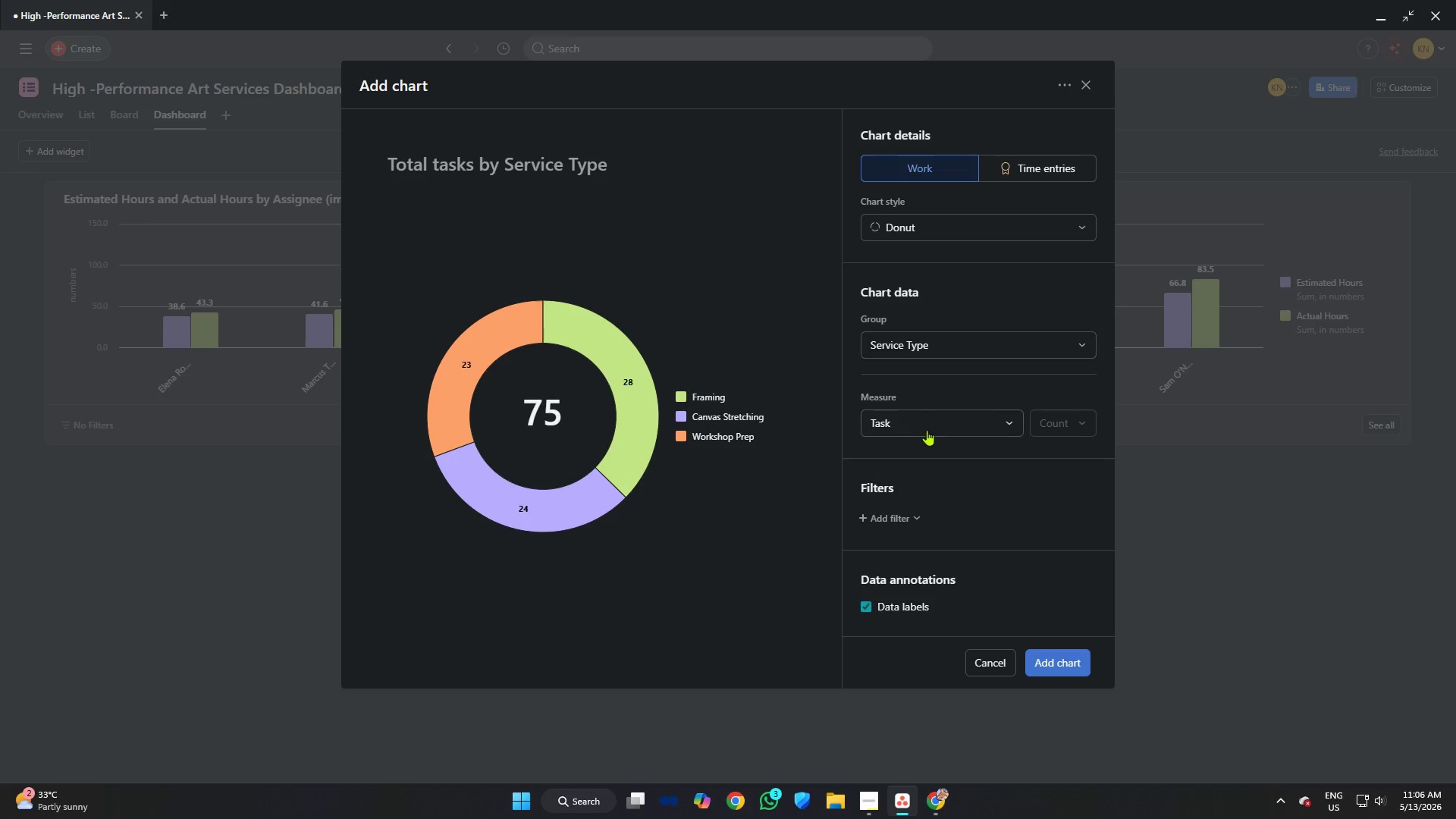 
scroll: coordinate [933, 416], scroll_direction: down, amount: 2.0
 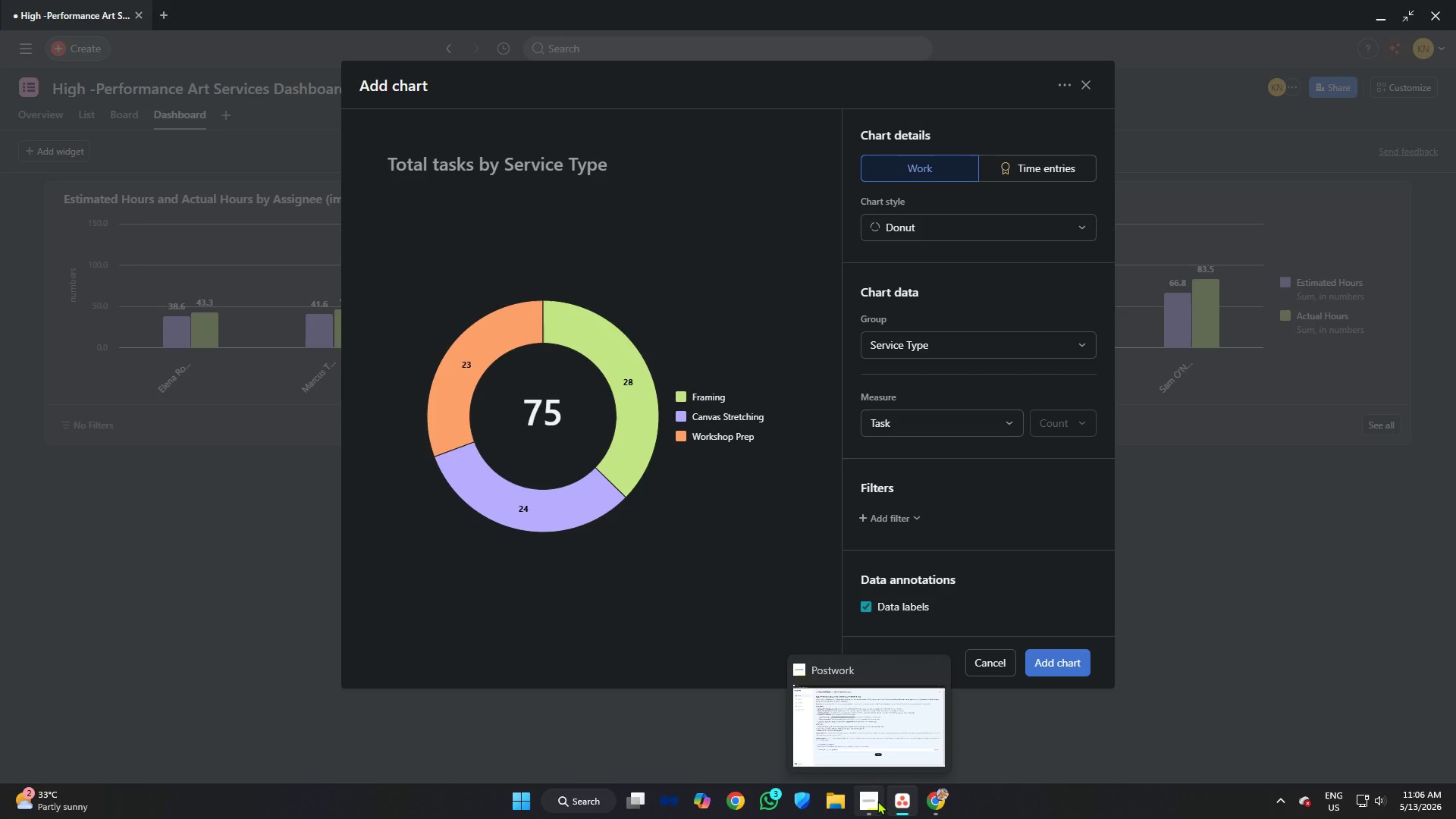 
left_click([877, 801])